 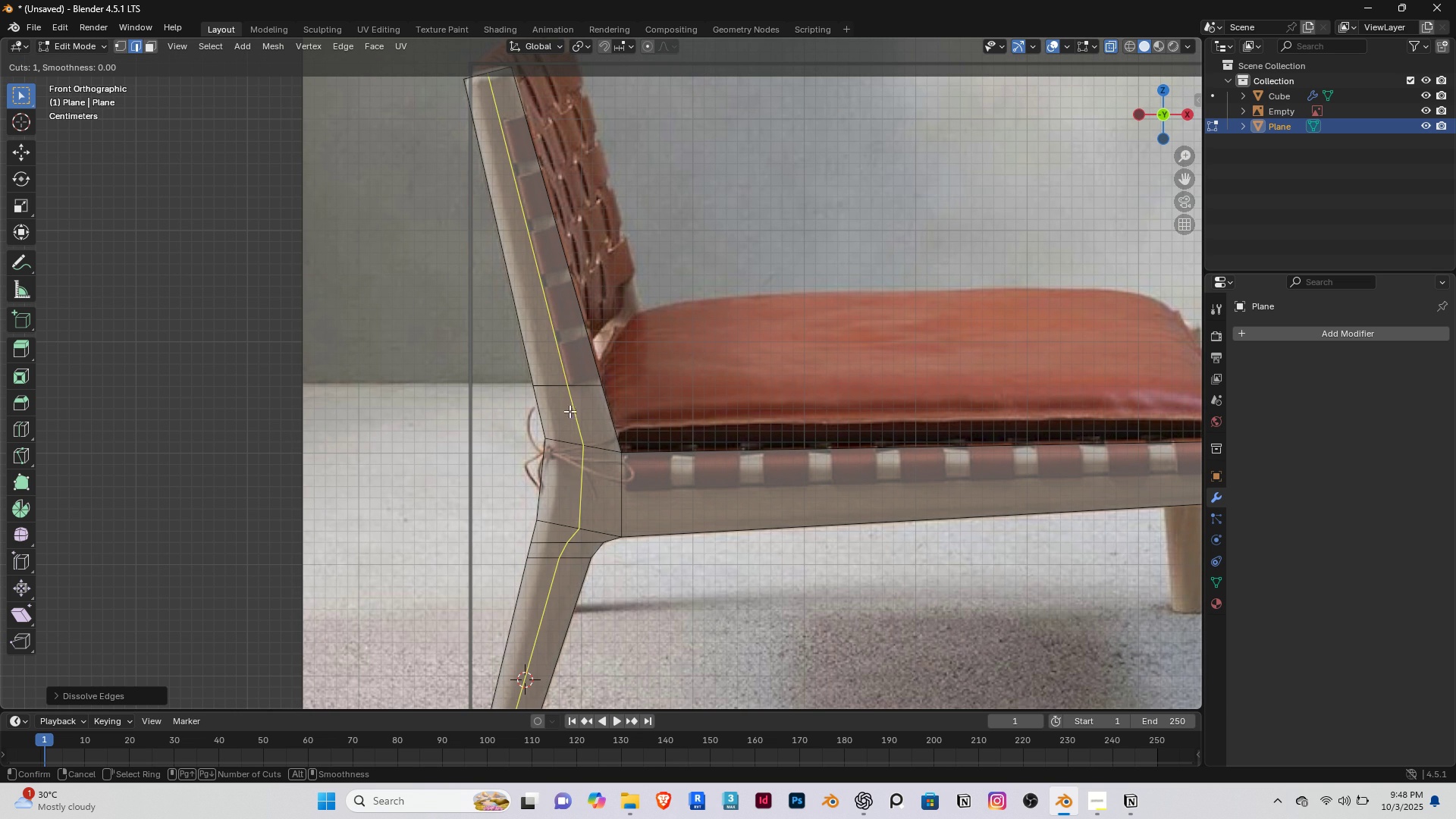 
scroll: coordinate [570, 403], scroll_direction: up, amount: 1.0
 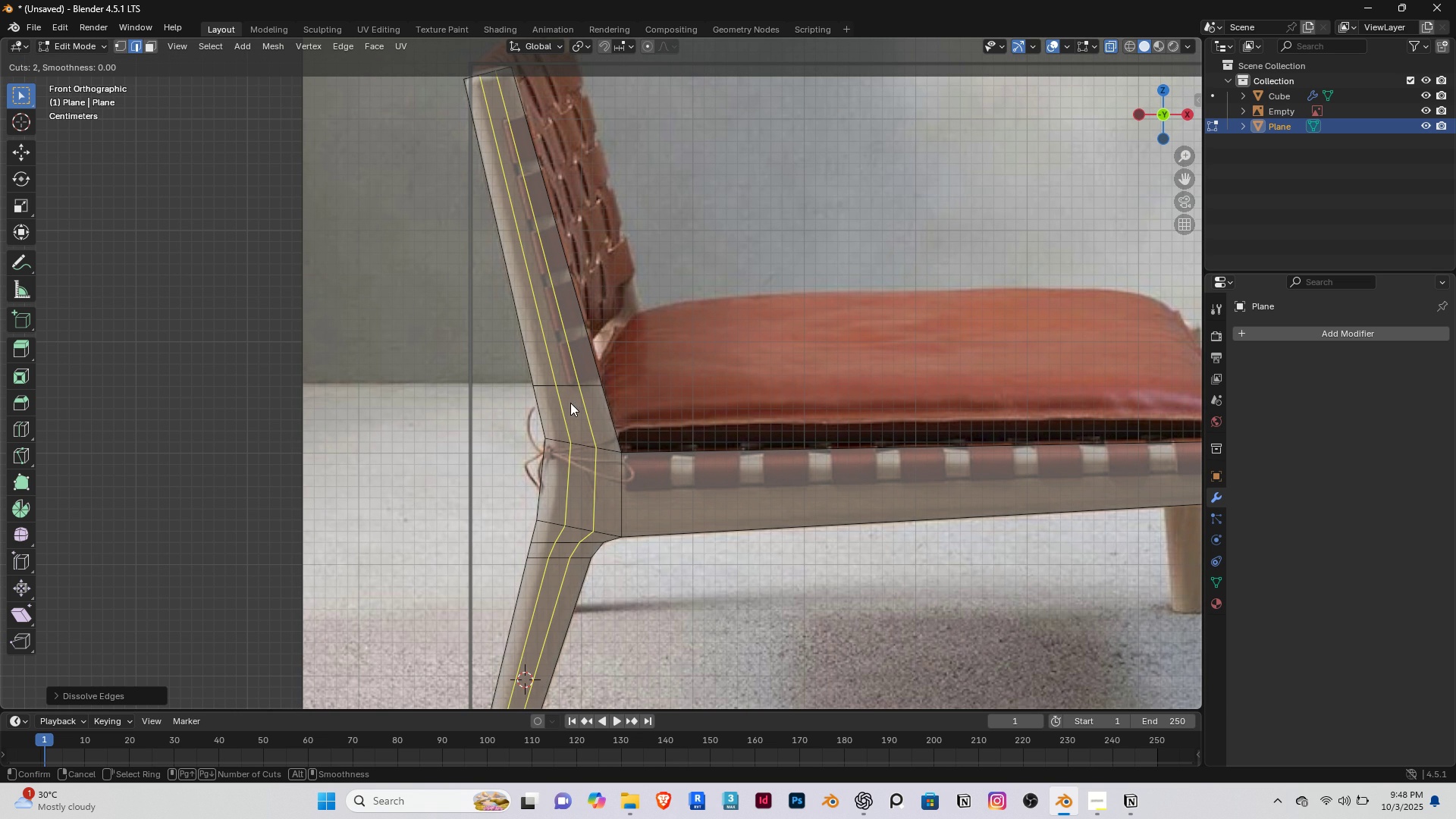 
left_click([570, 403])
 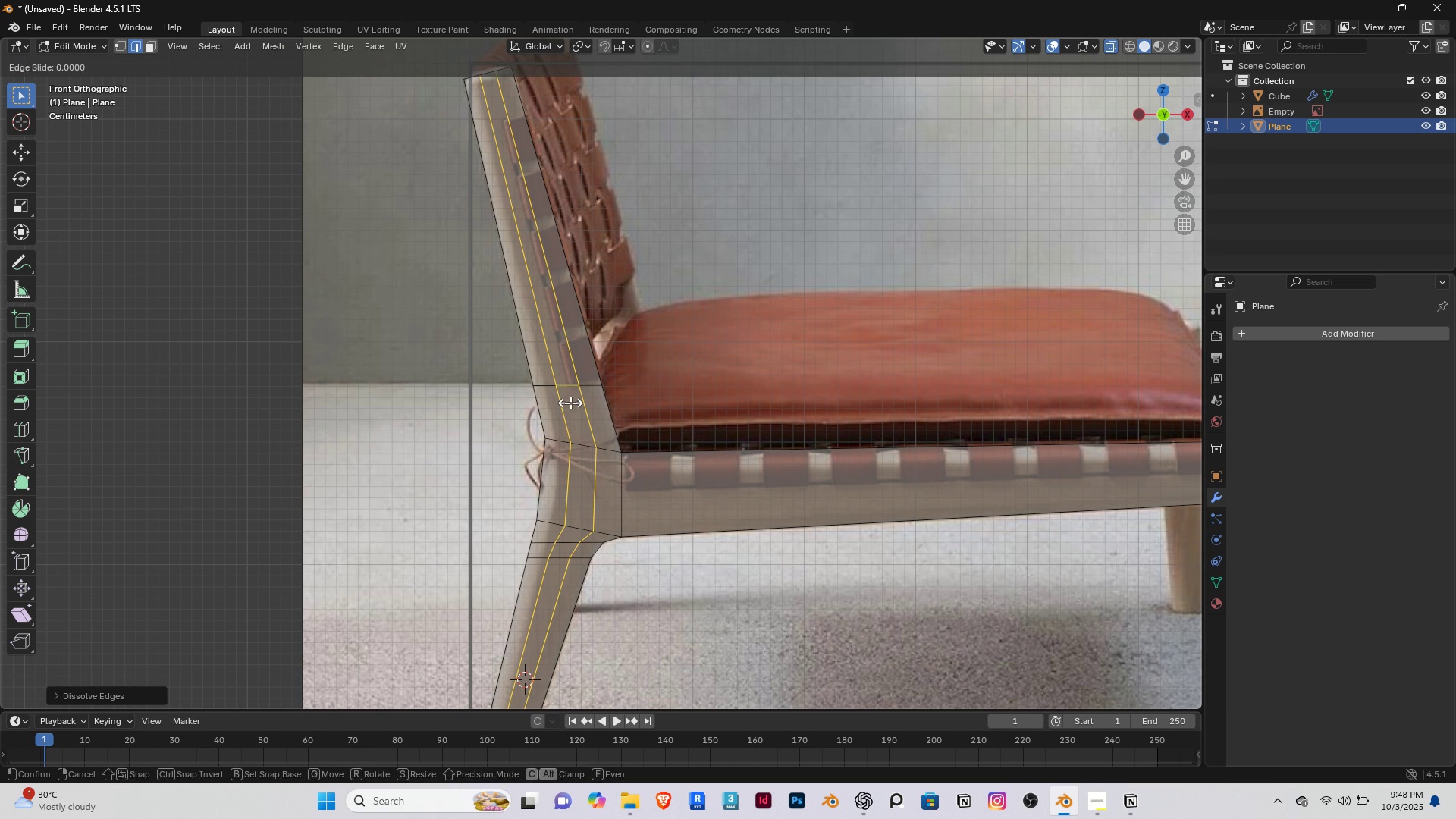 
right_click([570, 403])
 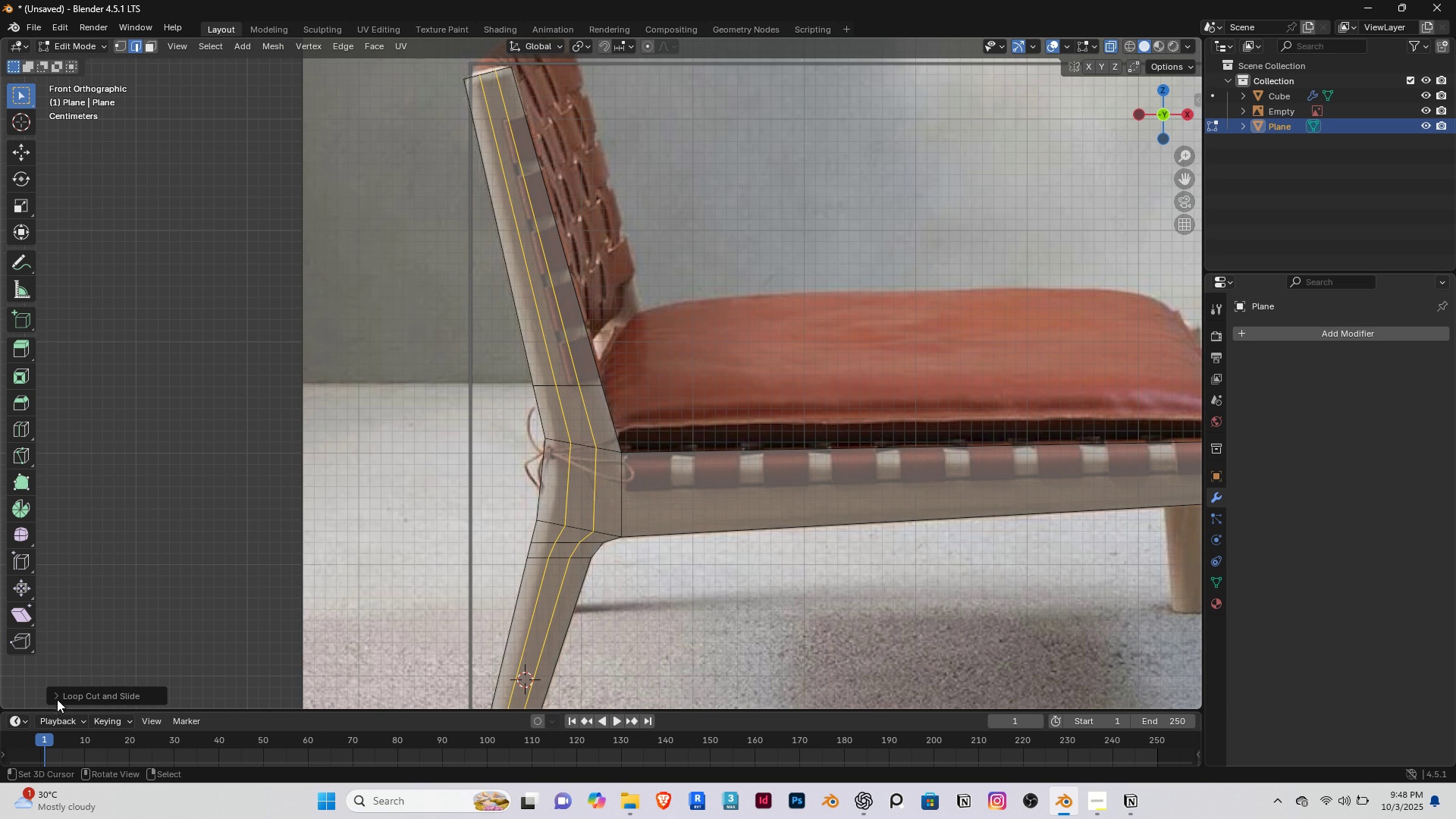 
left_click([53, 697])